 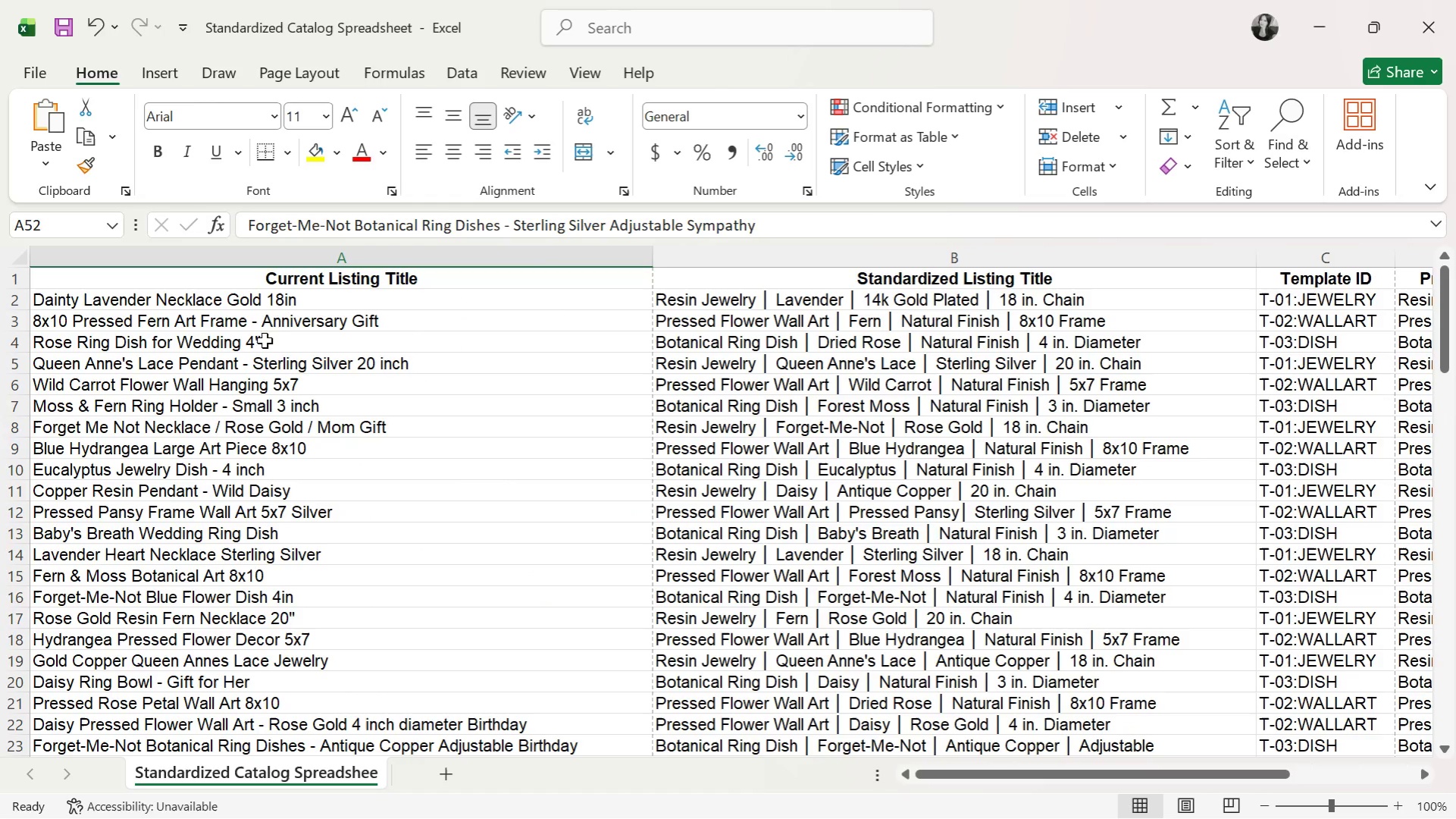 
left_click([280, 325])
 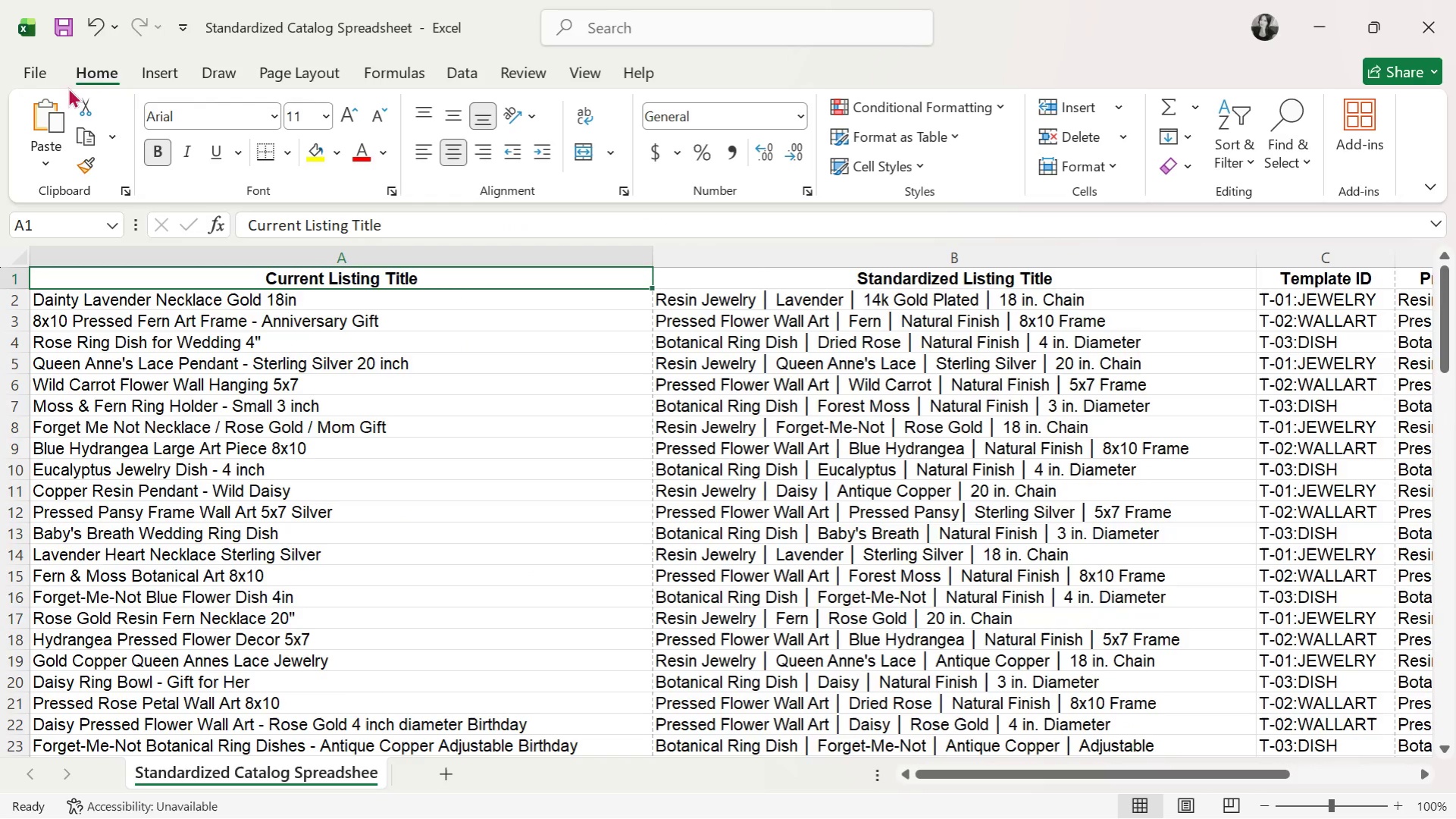 
scroll: coordinate [227, 408], scroll_direction: up, amount: 22.0
 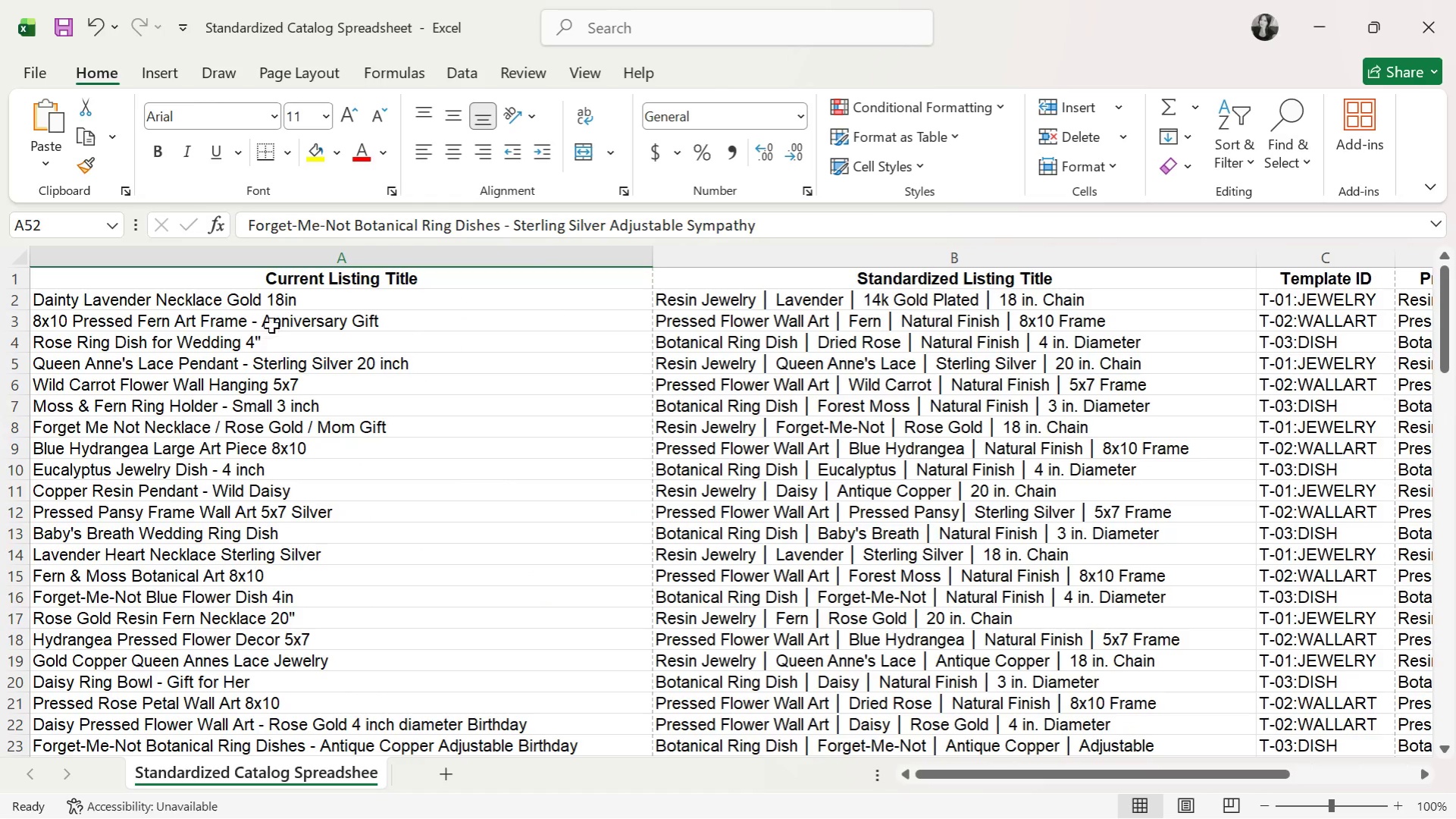 
double_click([61, 24])
 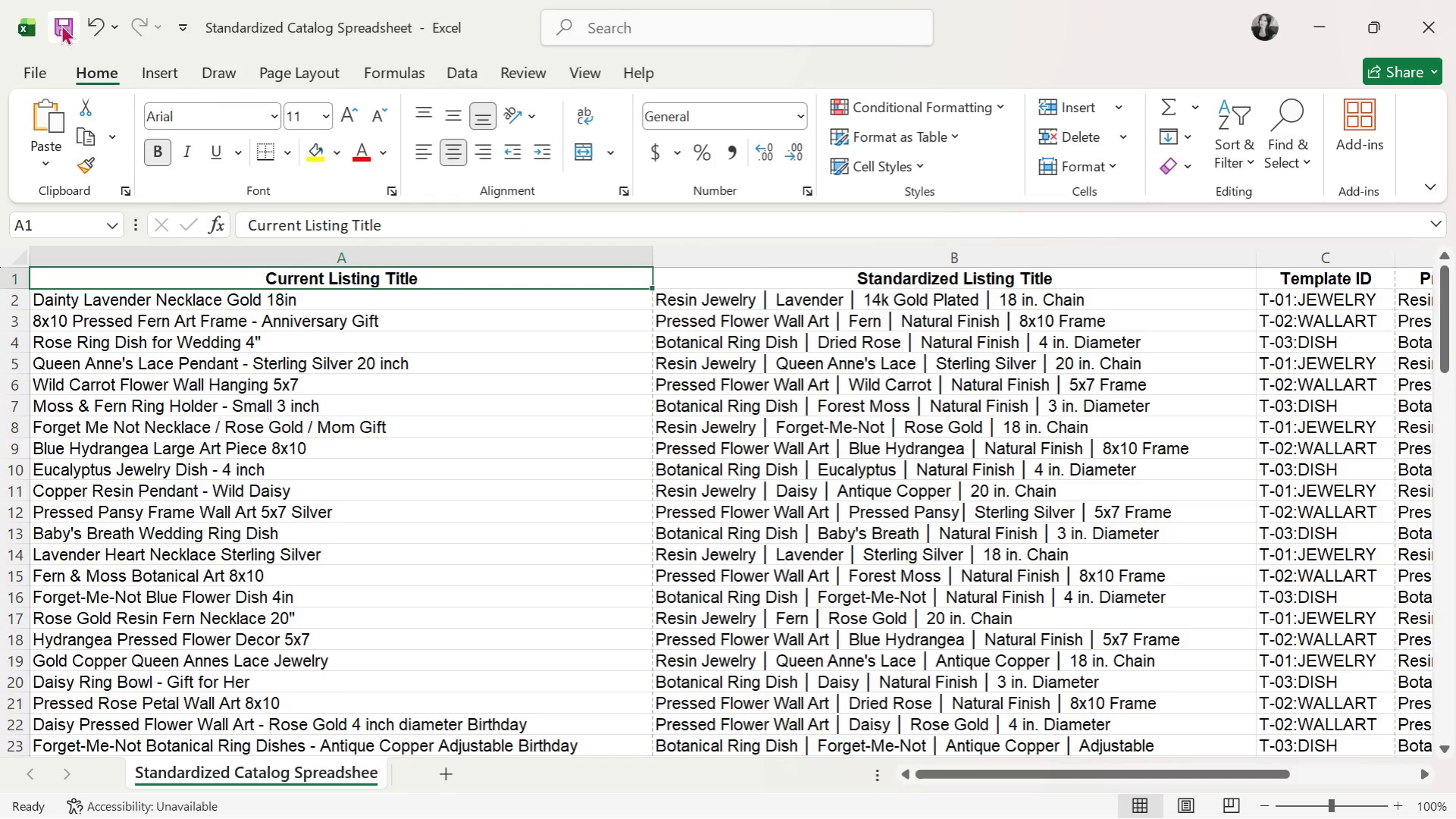 
triple_click([61, 24])
 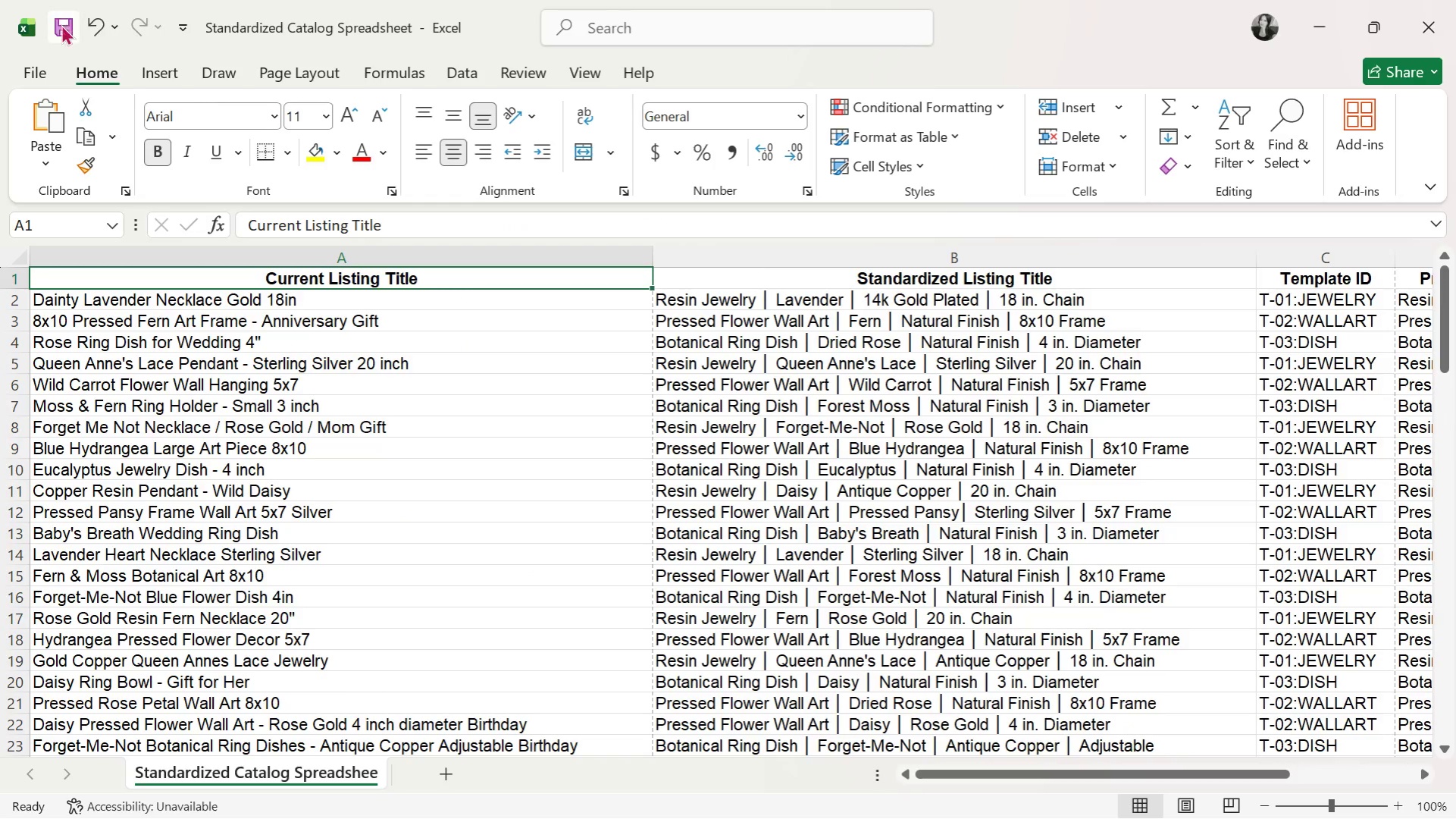 
key(Alt+AltLeft)
 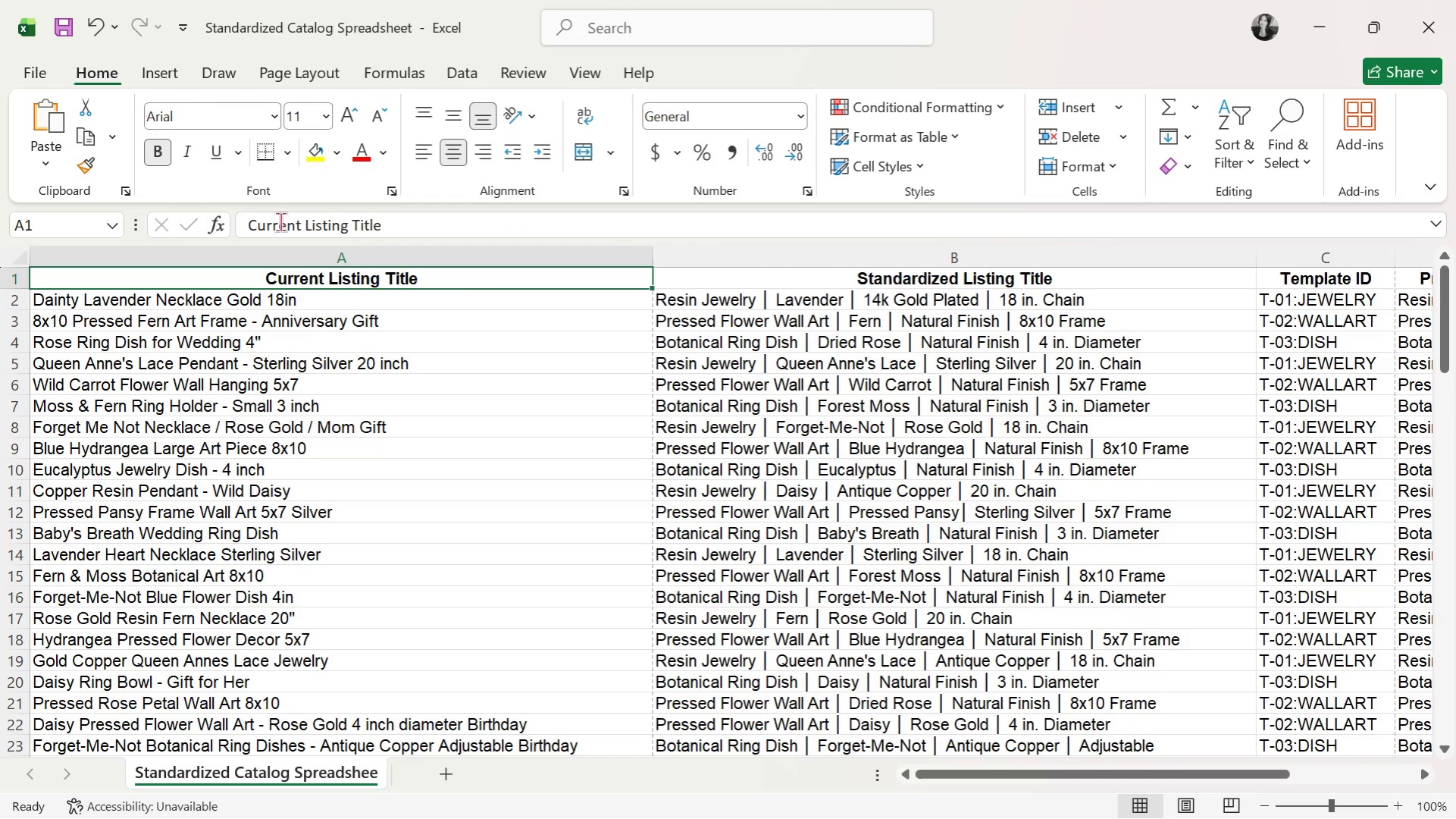 
key(Alt+Tab)